 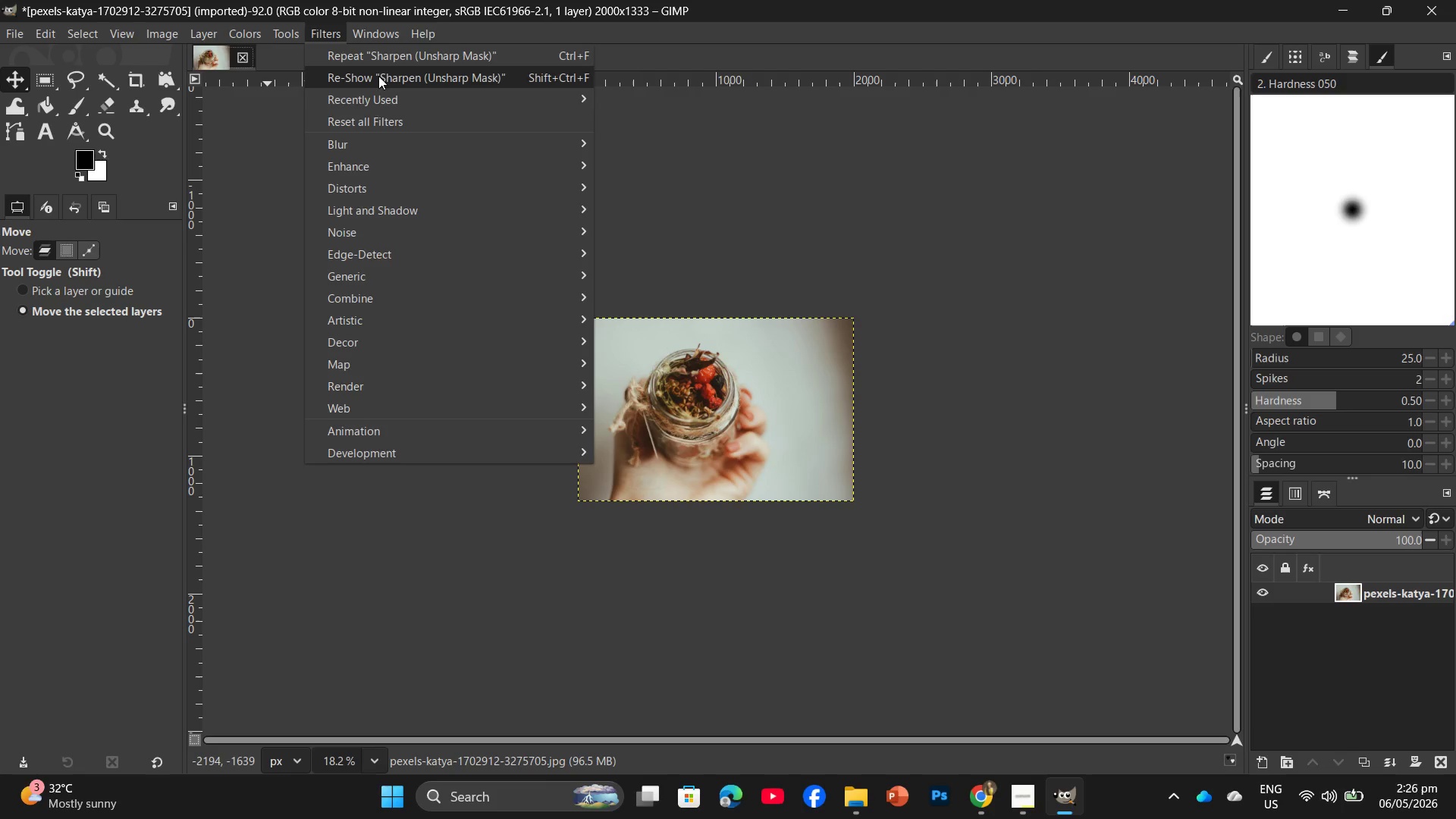 
left_click([419, 157])
 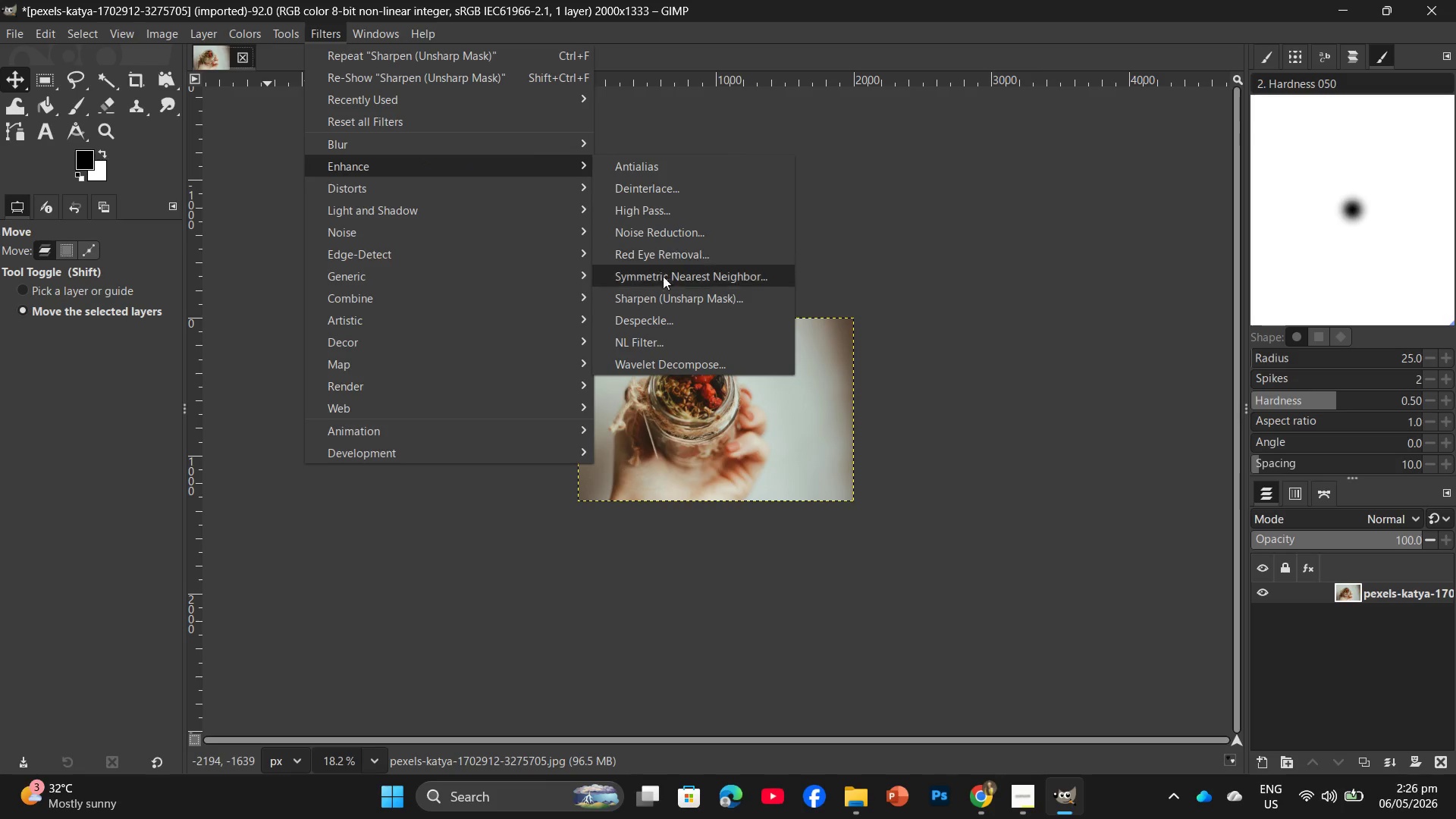 
left_click([672, 297])
 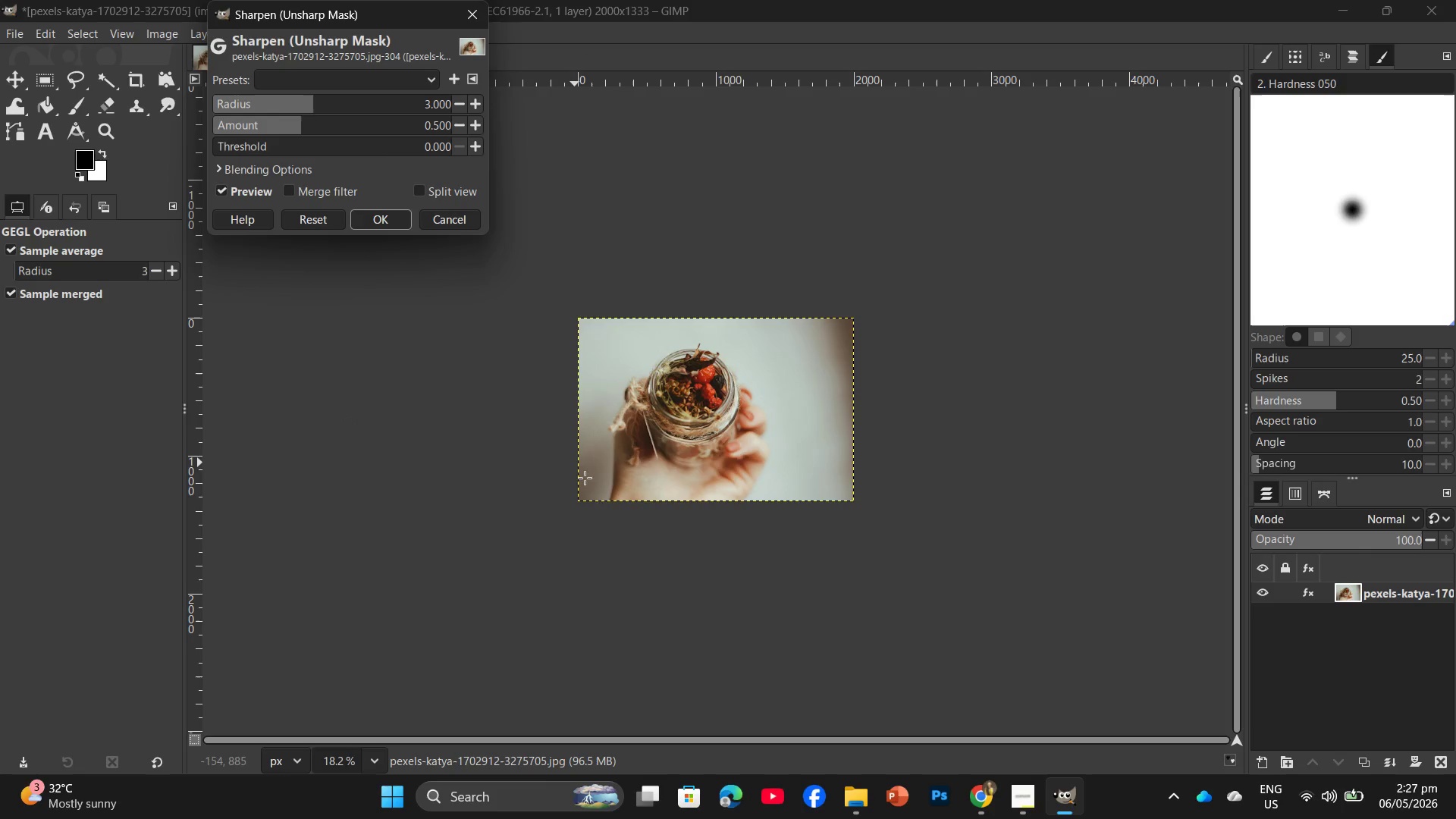 
hold_key(key=ControlLeft, duration=0.89)
scroll: coordinate [606, 426], scroll_direction: up, amount: 17.0
 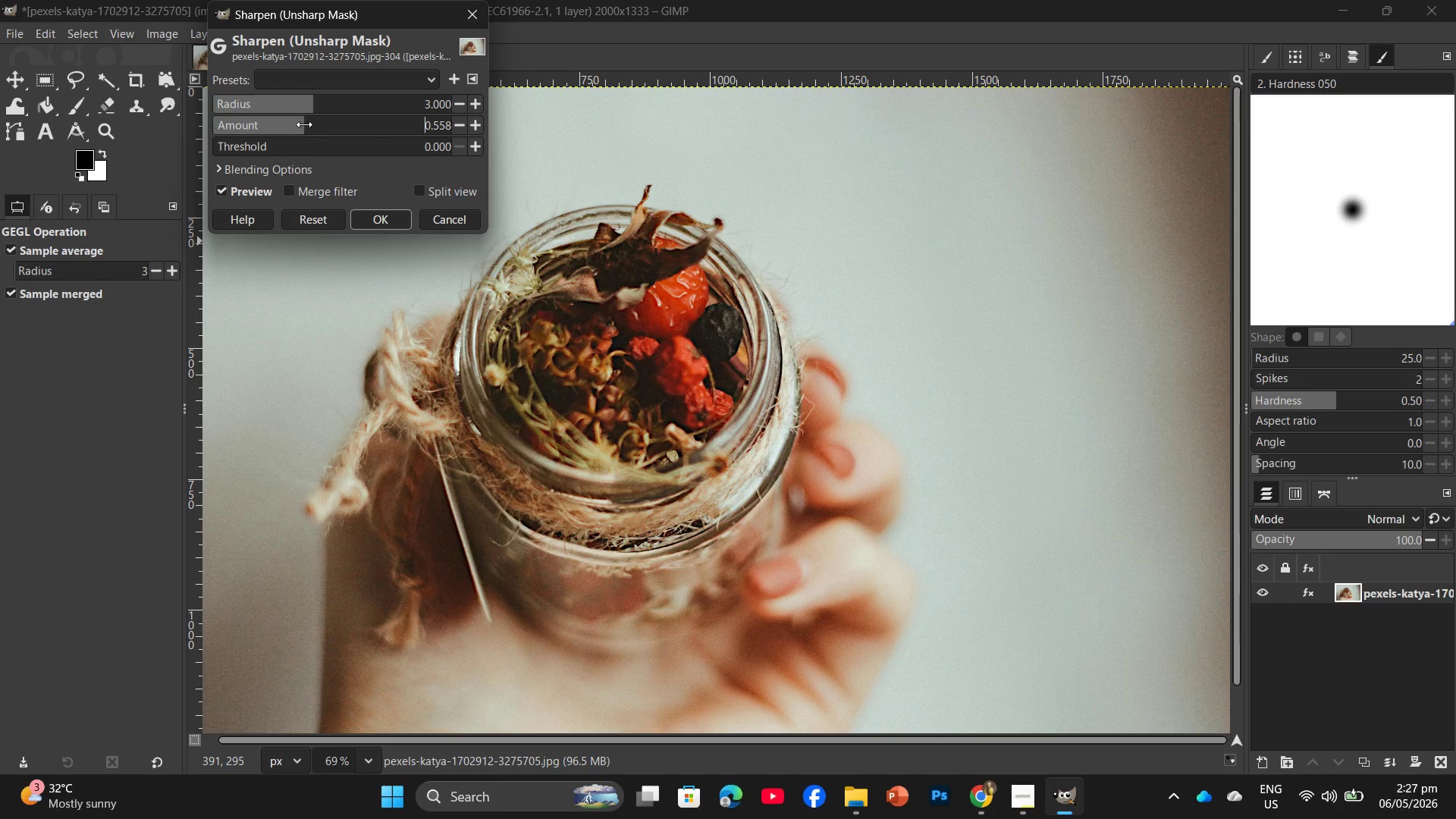 
left_click_drag(start_coordinate=[270, 155], to_coordinate=[287, 152])
 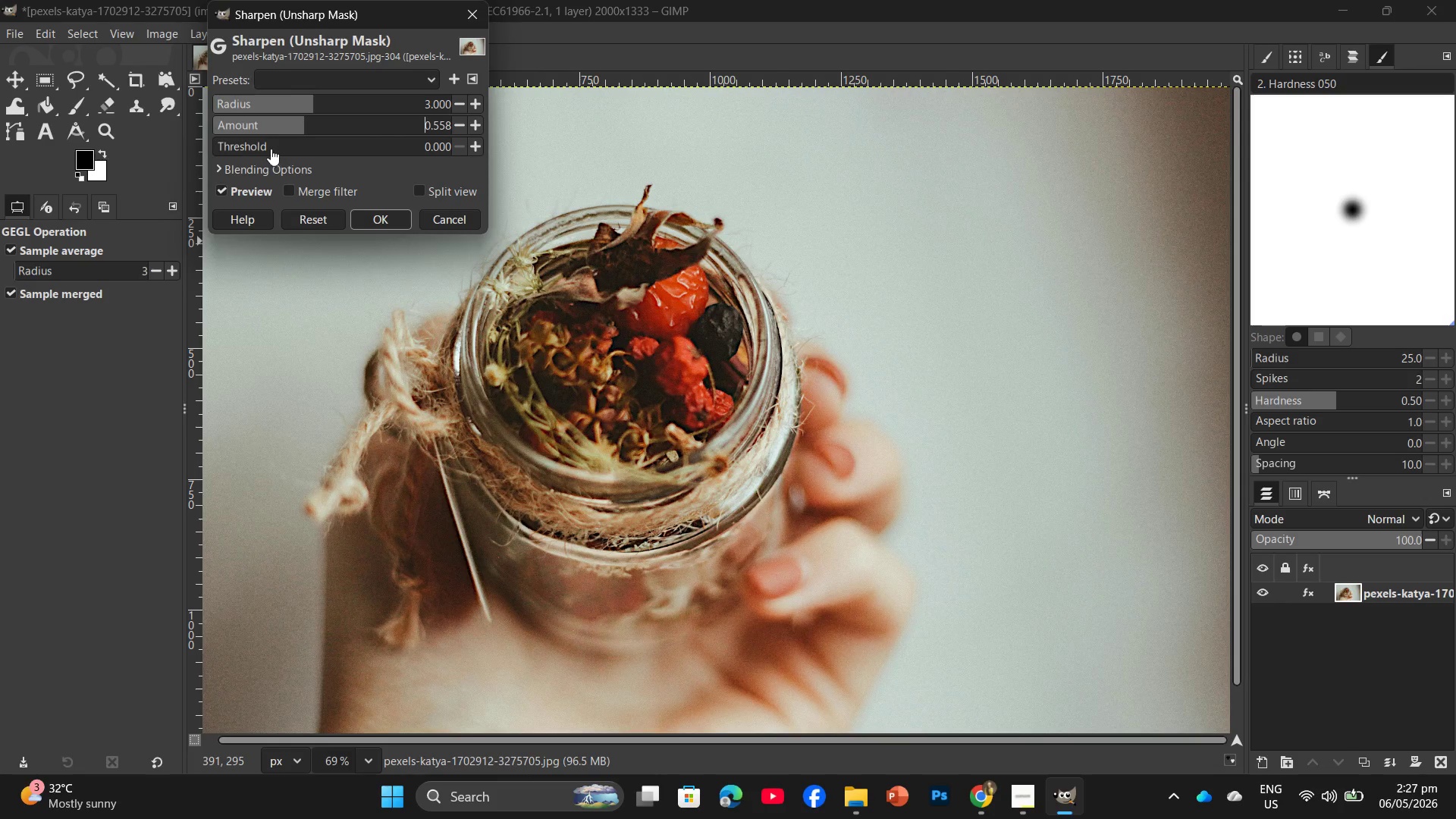 
left_click_drag(start_coordinate=[270, 148], to_coordinate=[290, 145])
 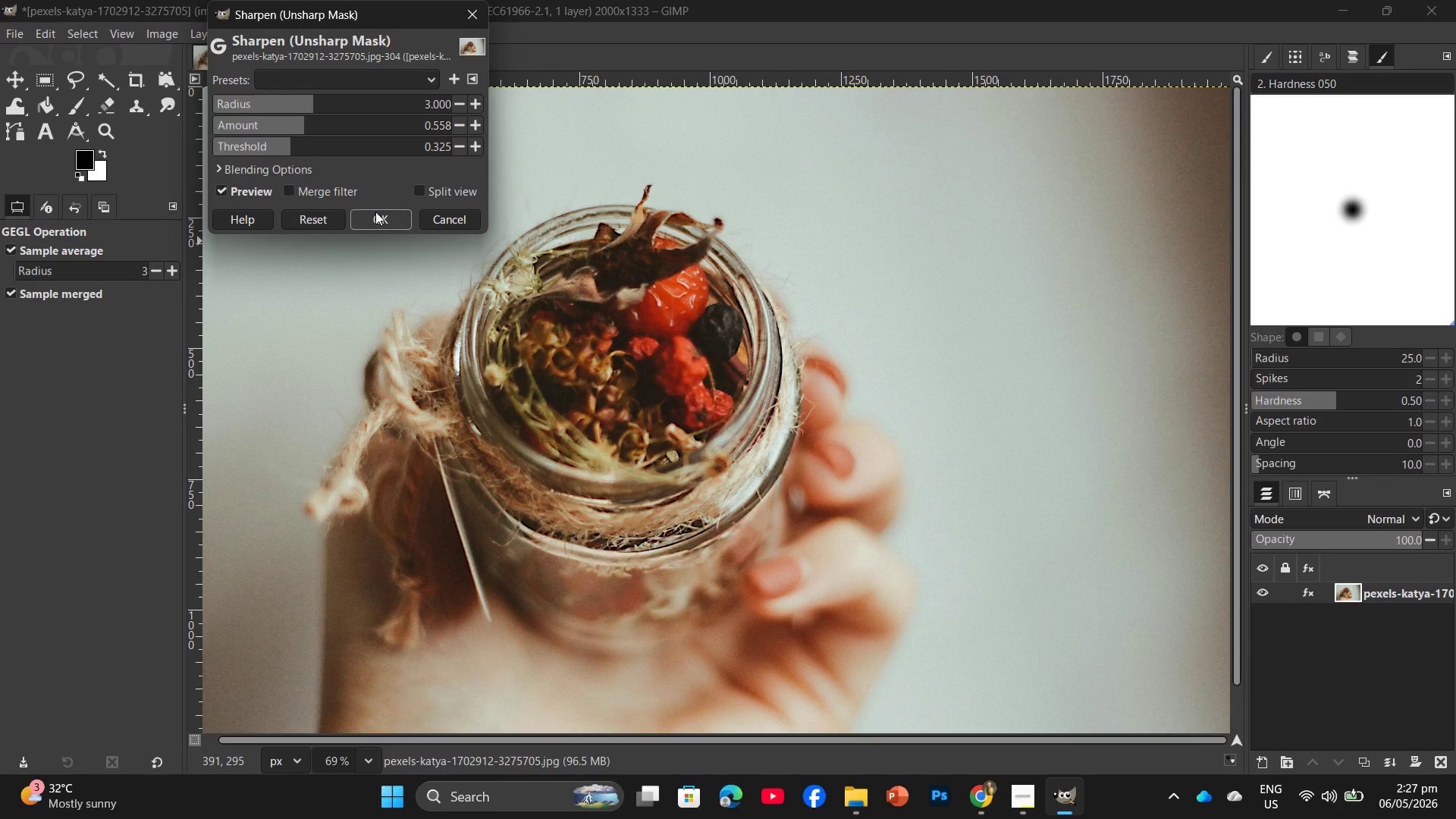 
left_click([375, 212])
 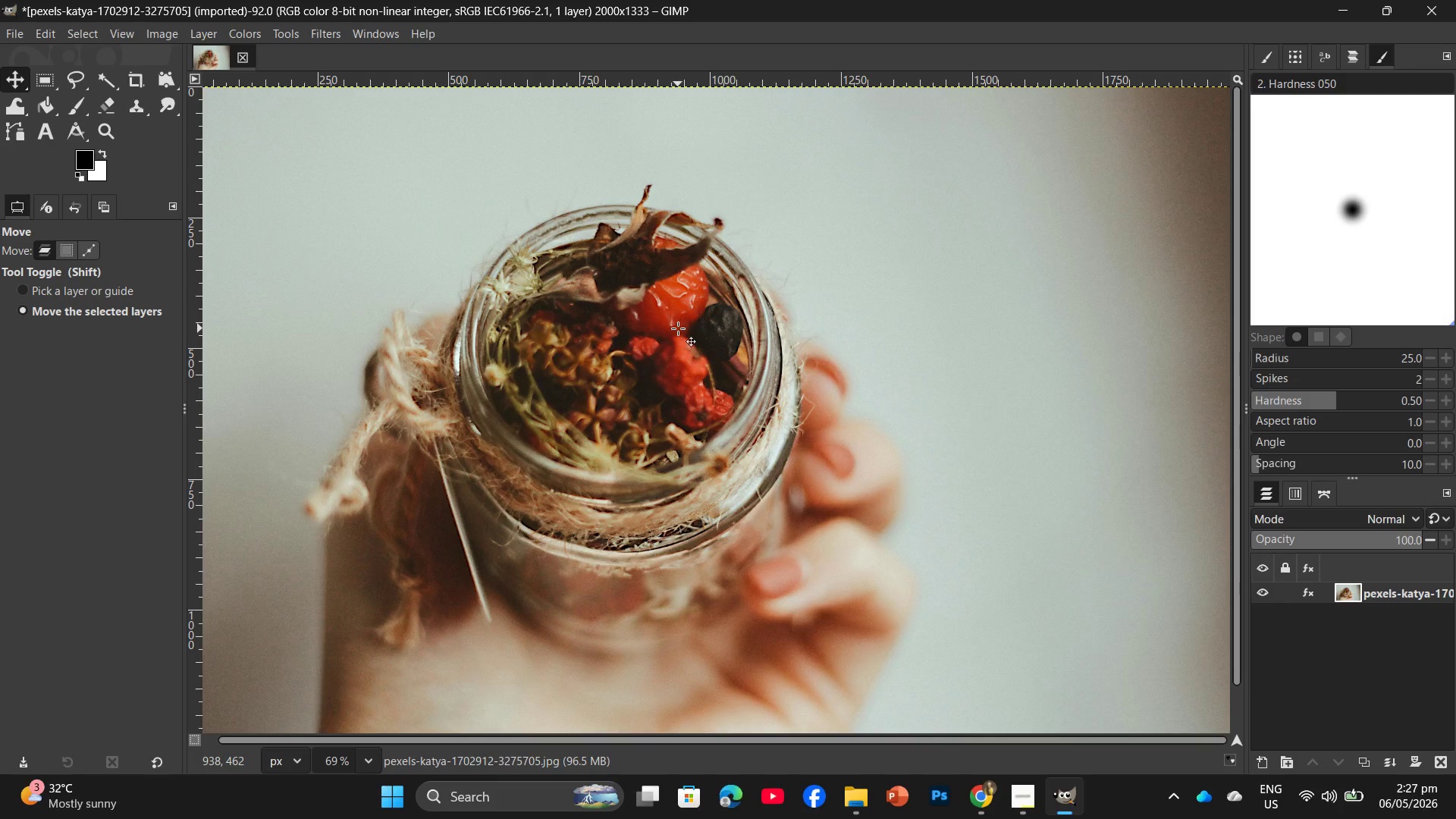 
key(Control+Shift+E)
 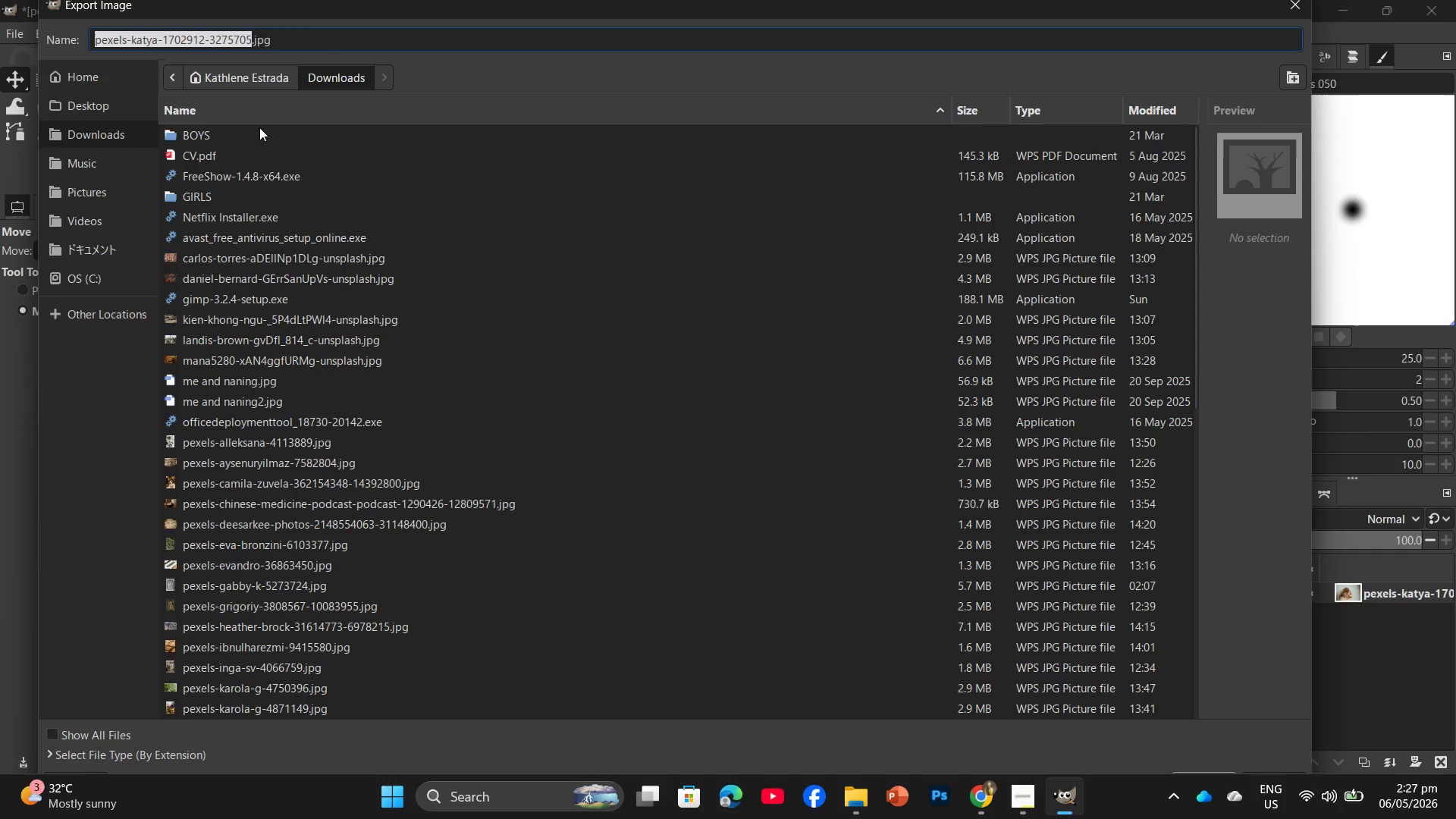 
left_click([108, 117])
 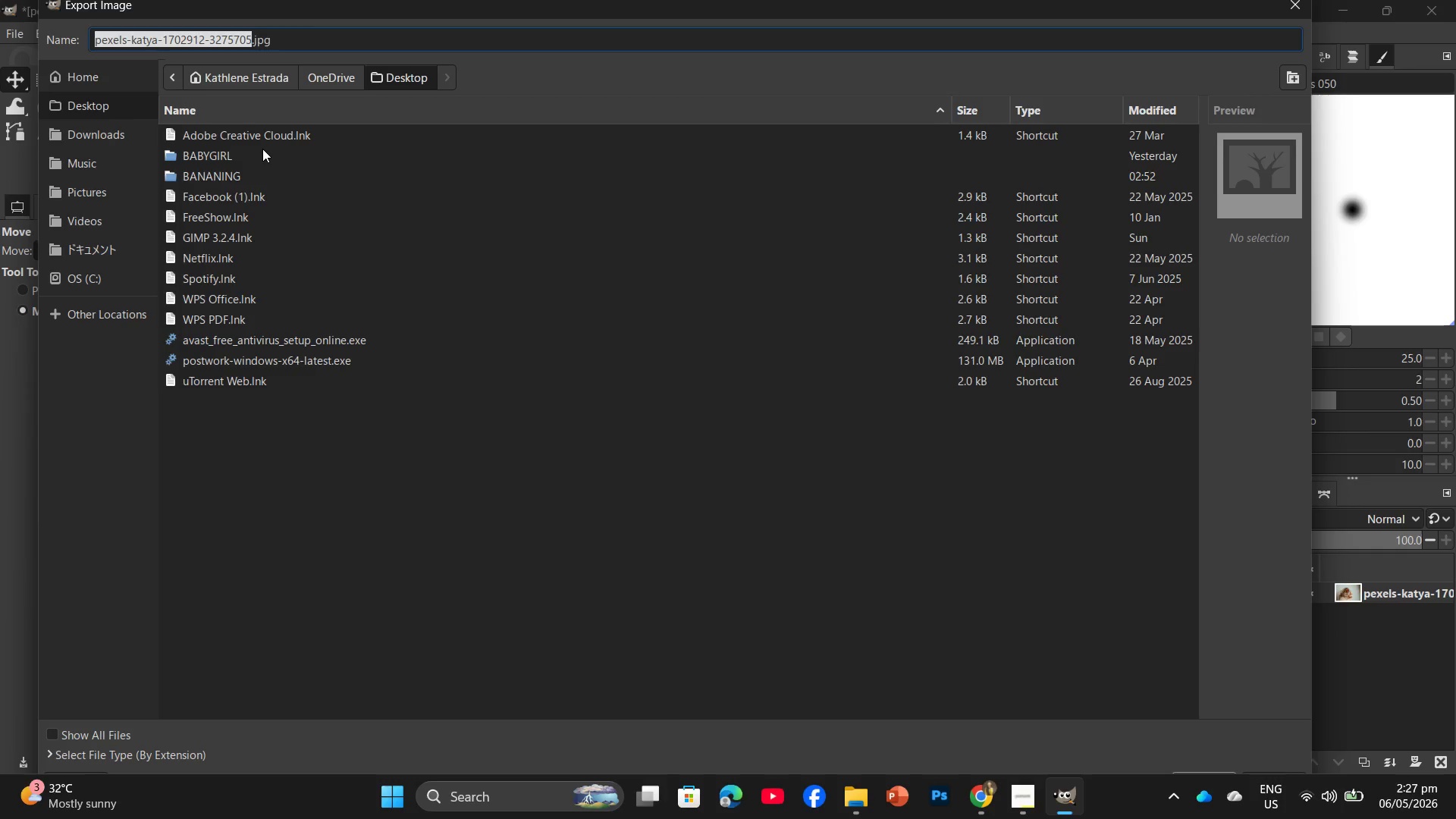 
wait(7.09)
 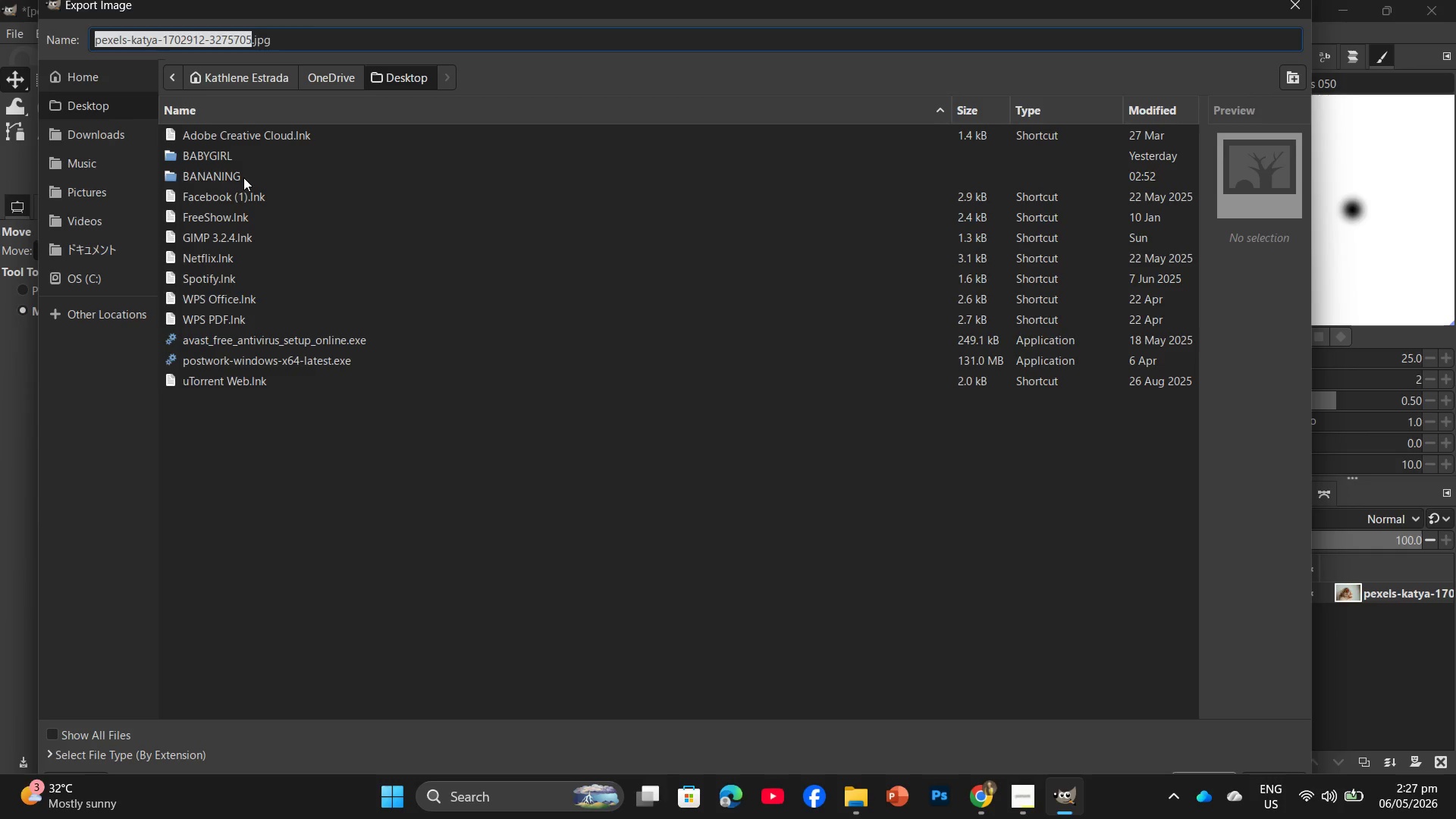 
double_click([231, 153])
 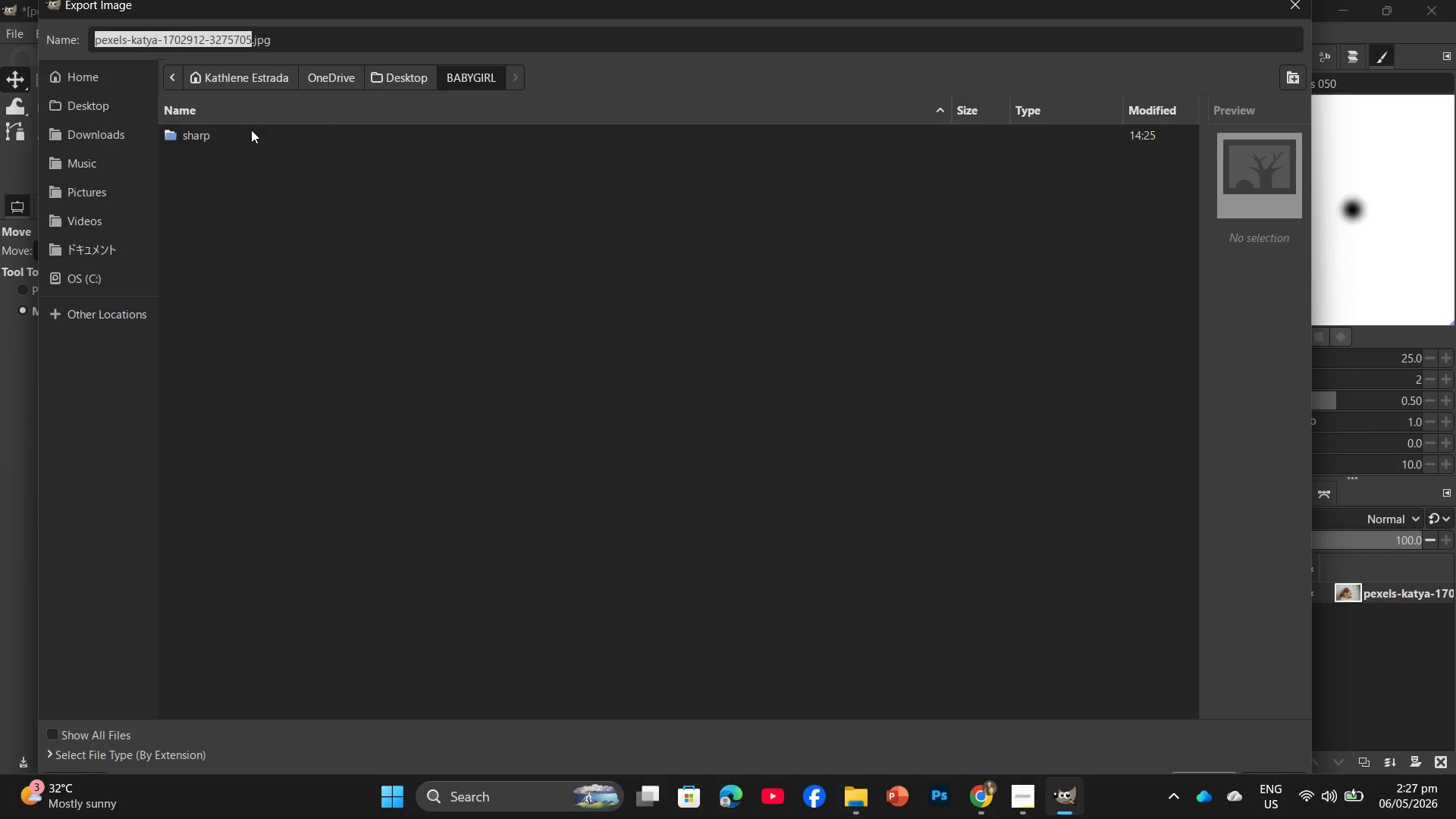 
double_click([262, 137])
 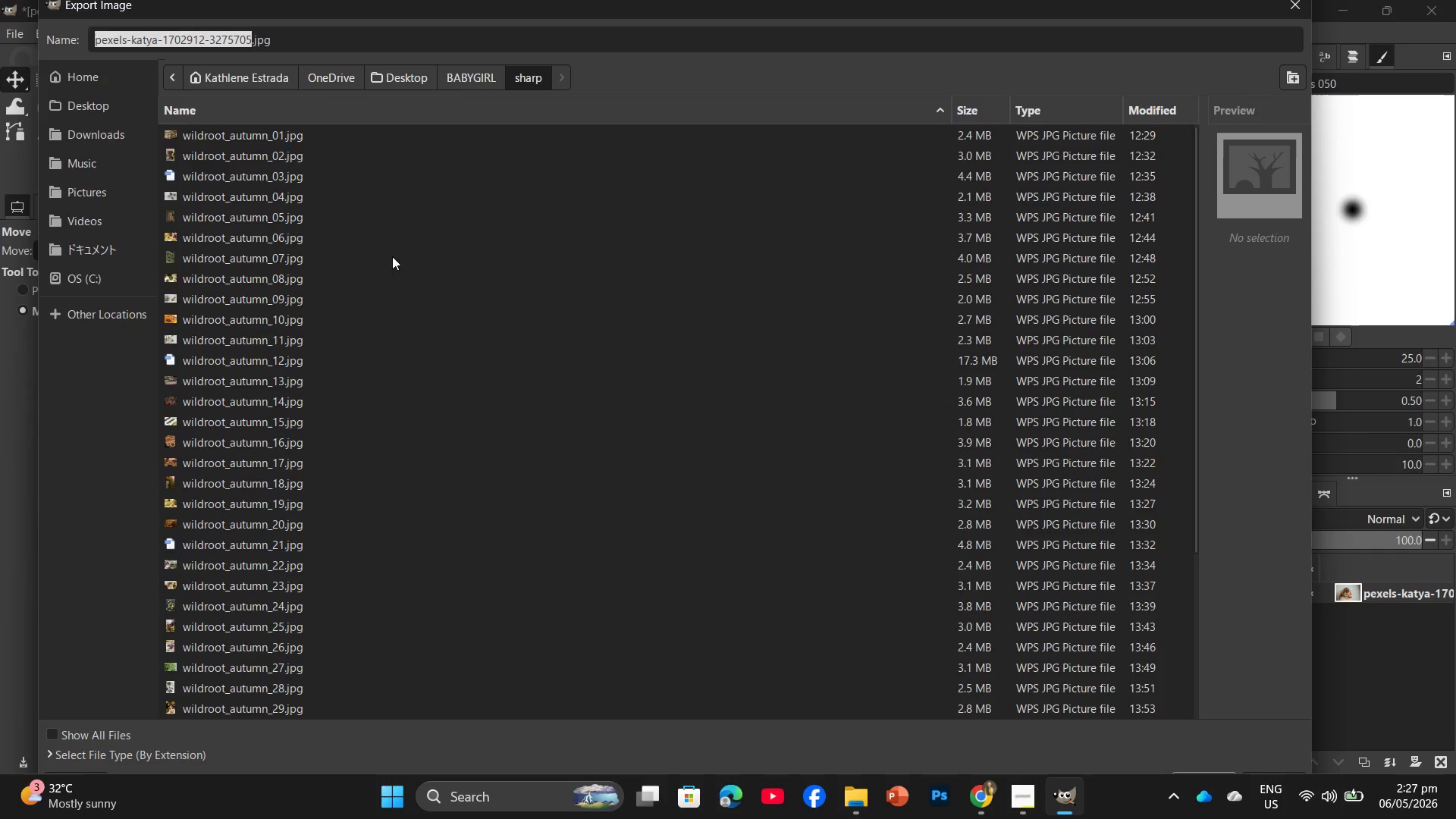 
scroll: coordinate [404, 330], scroll_direction: down, amount: 10.0
 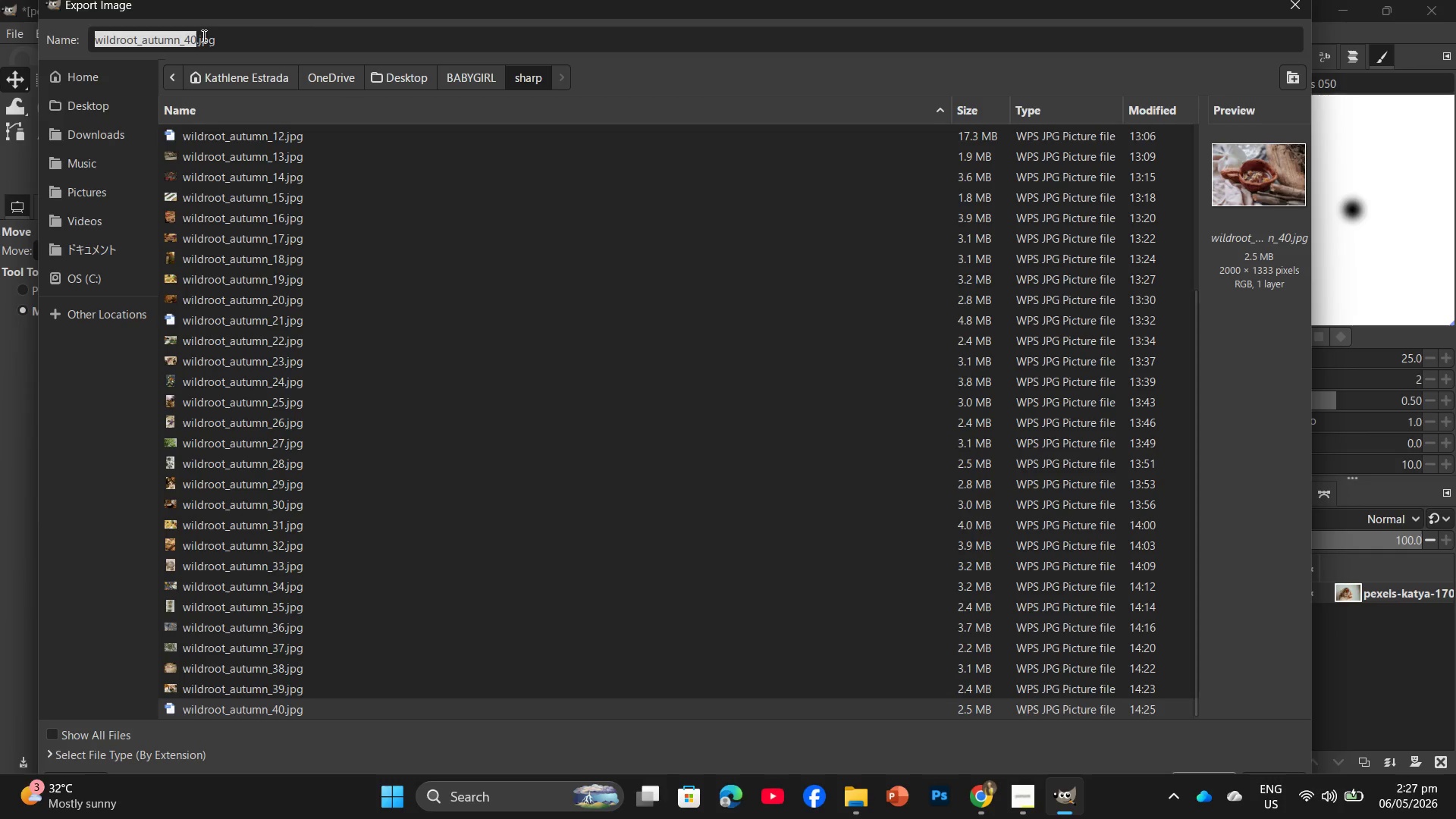 
left_click([196, 39])
 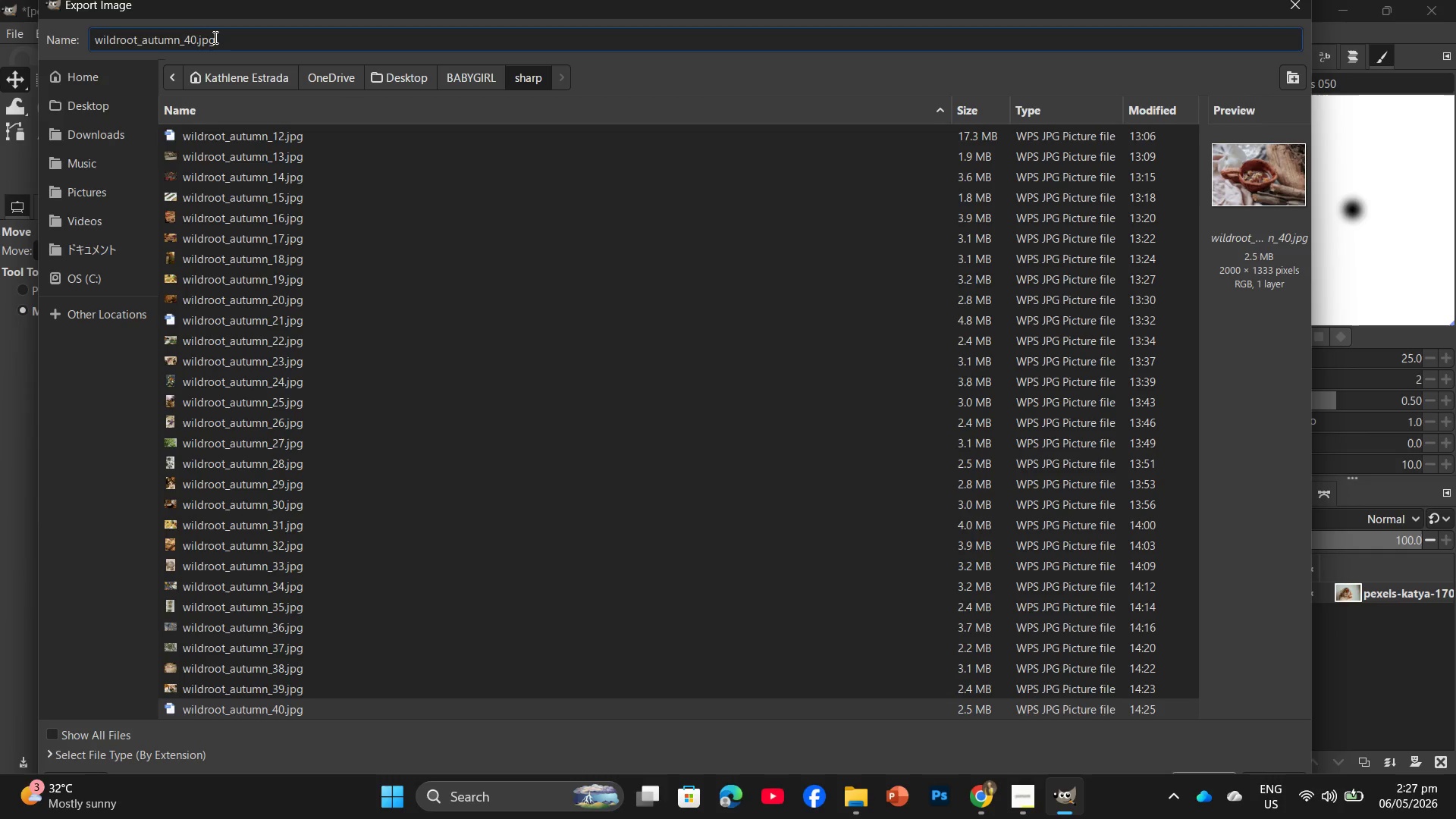 
wait(6.06)
 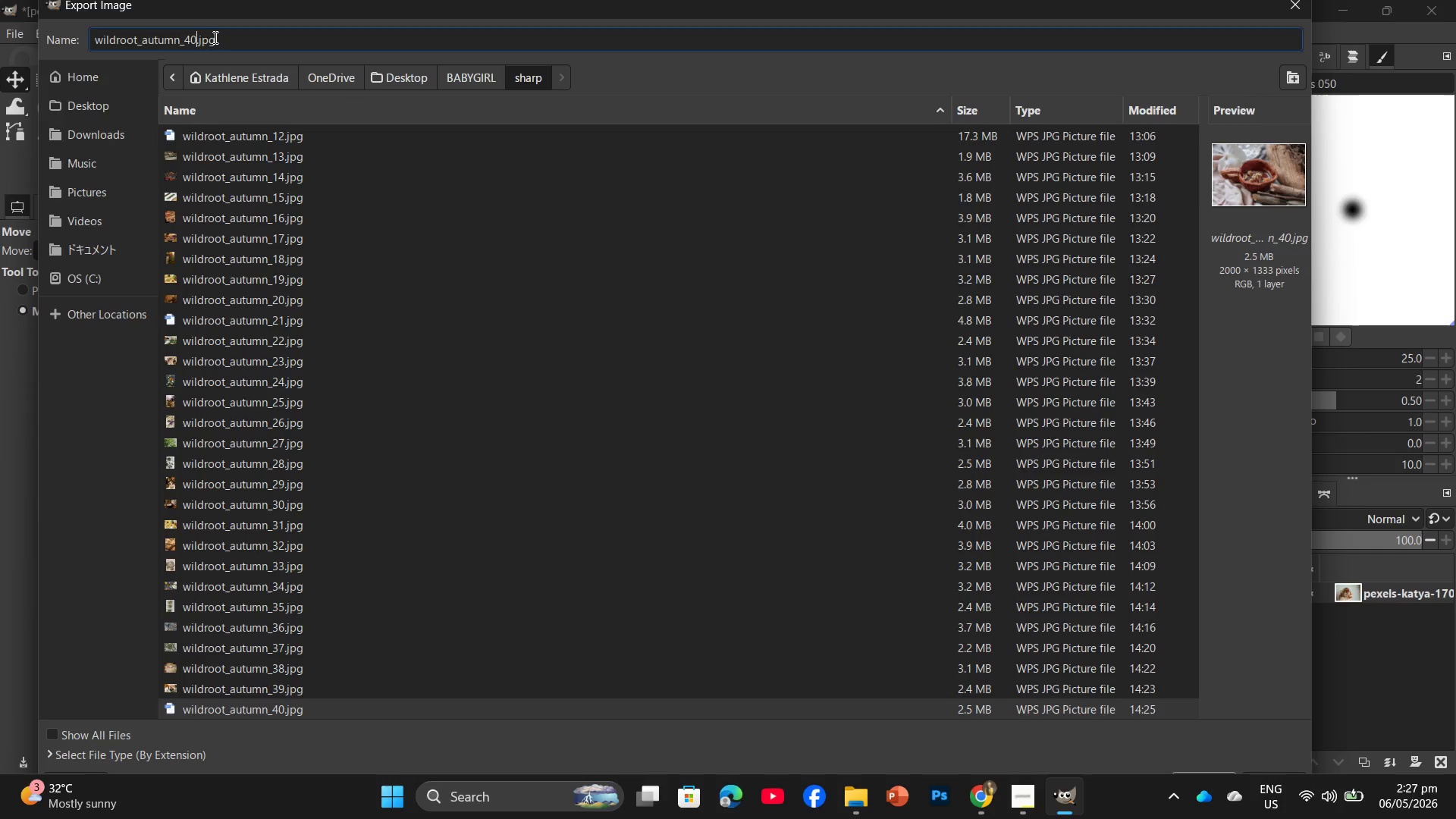 
key(Backspace)
 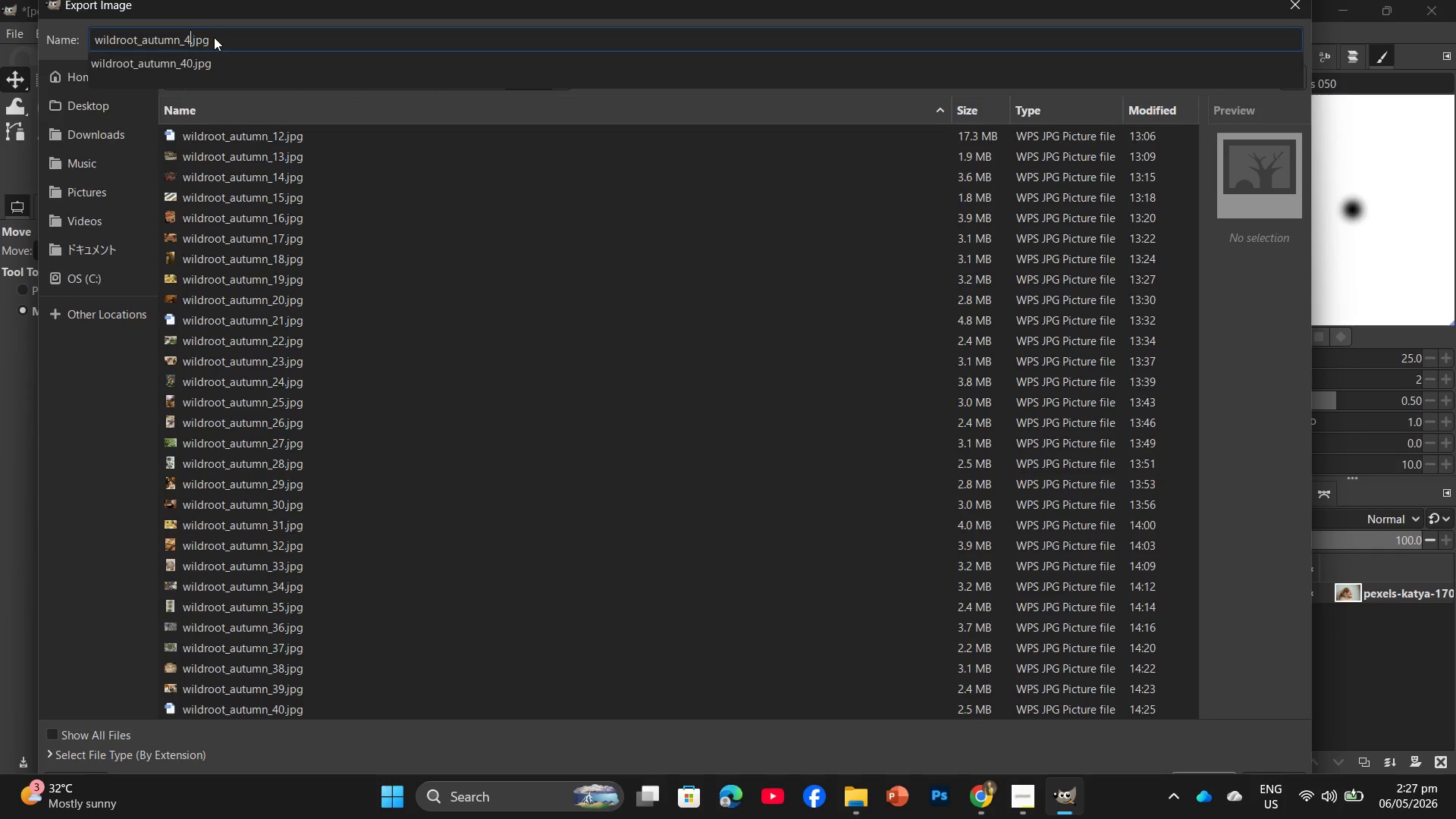 
key(Numpad1)
 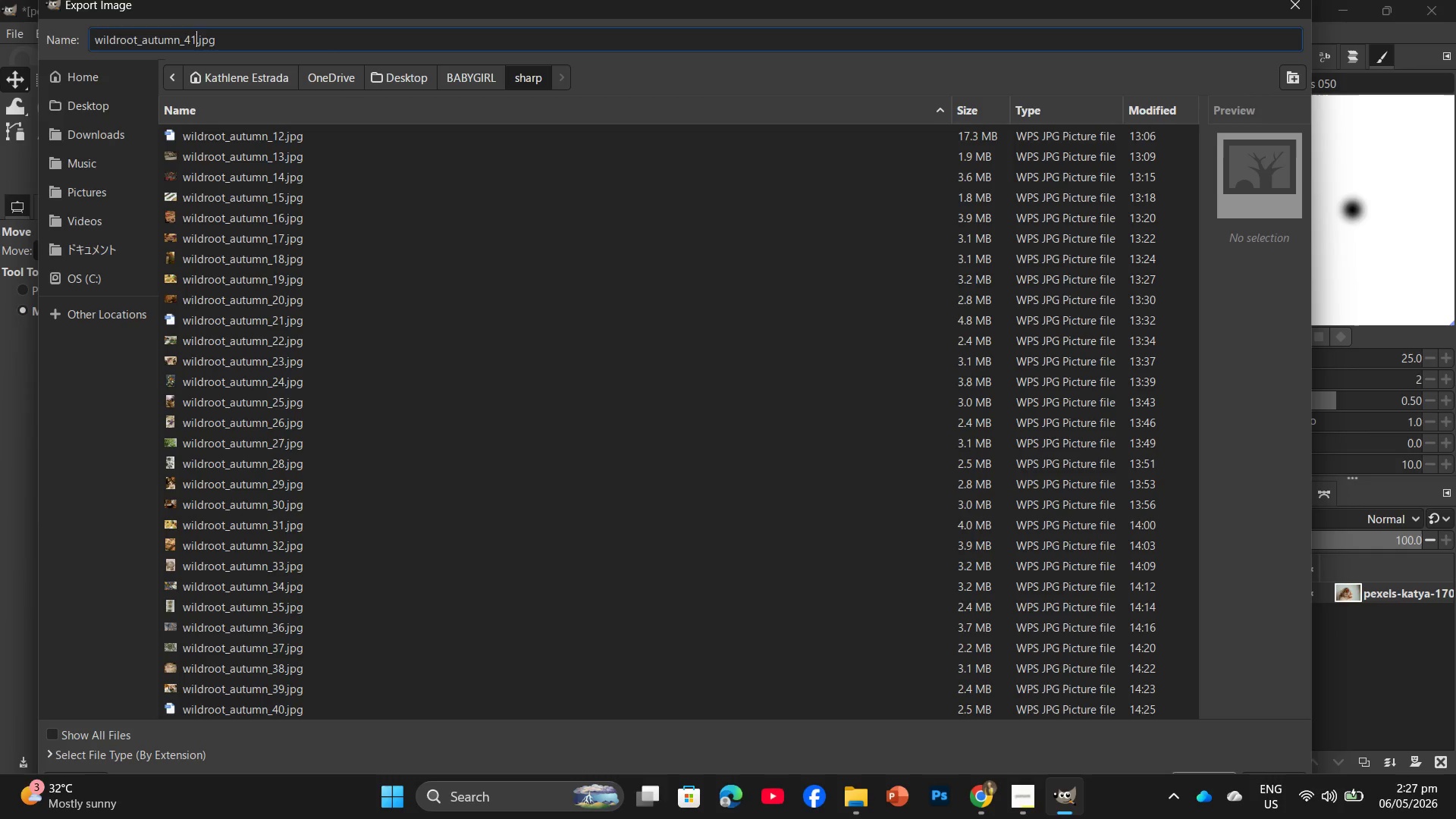 
key(NumpadEnter)
 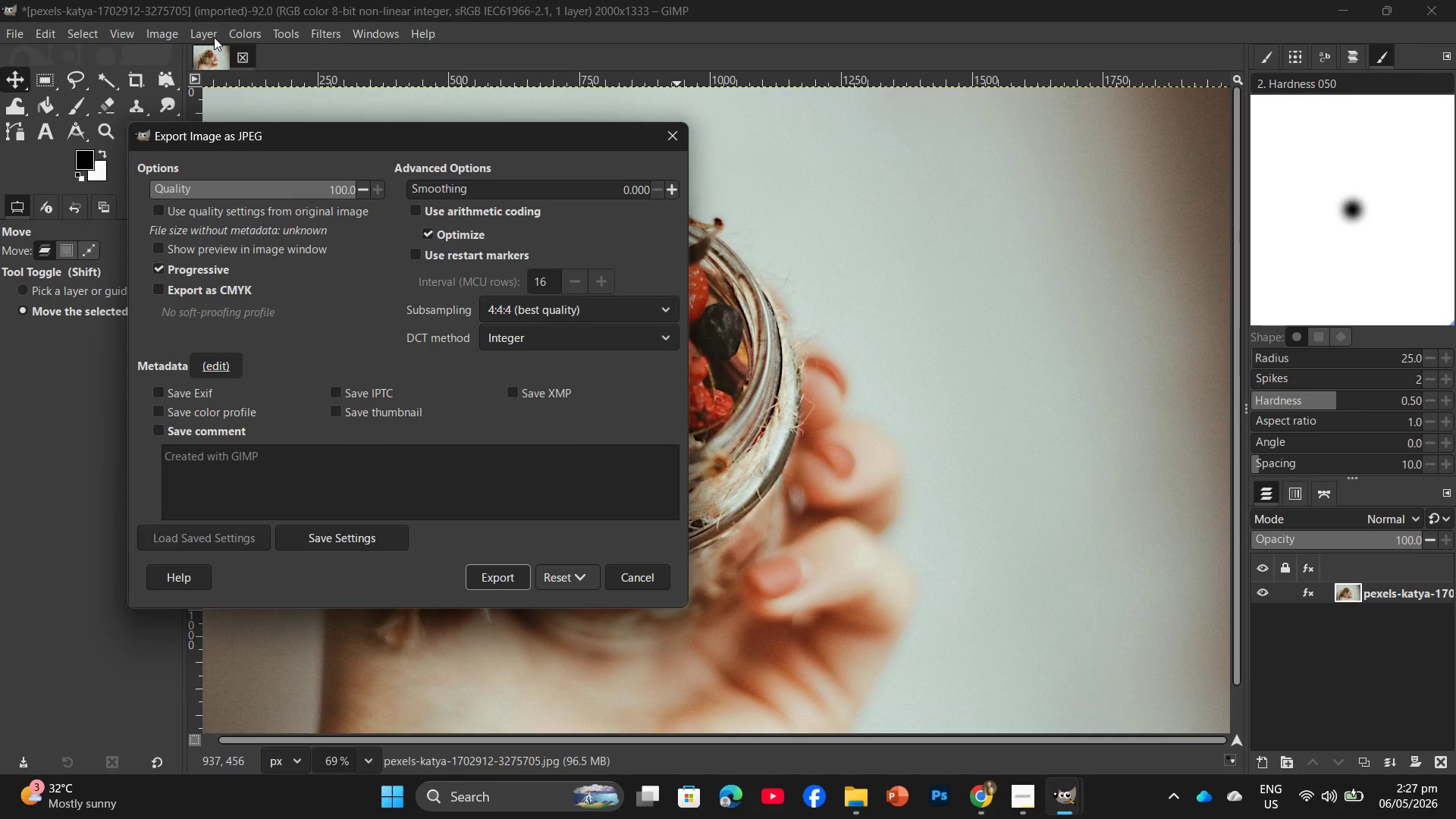 
wait(12.61)
 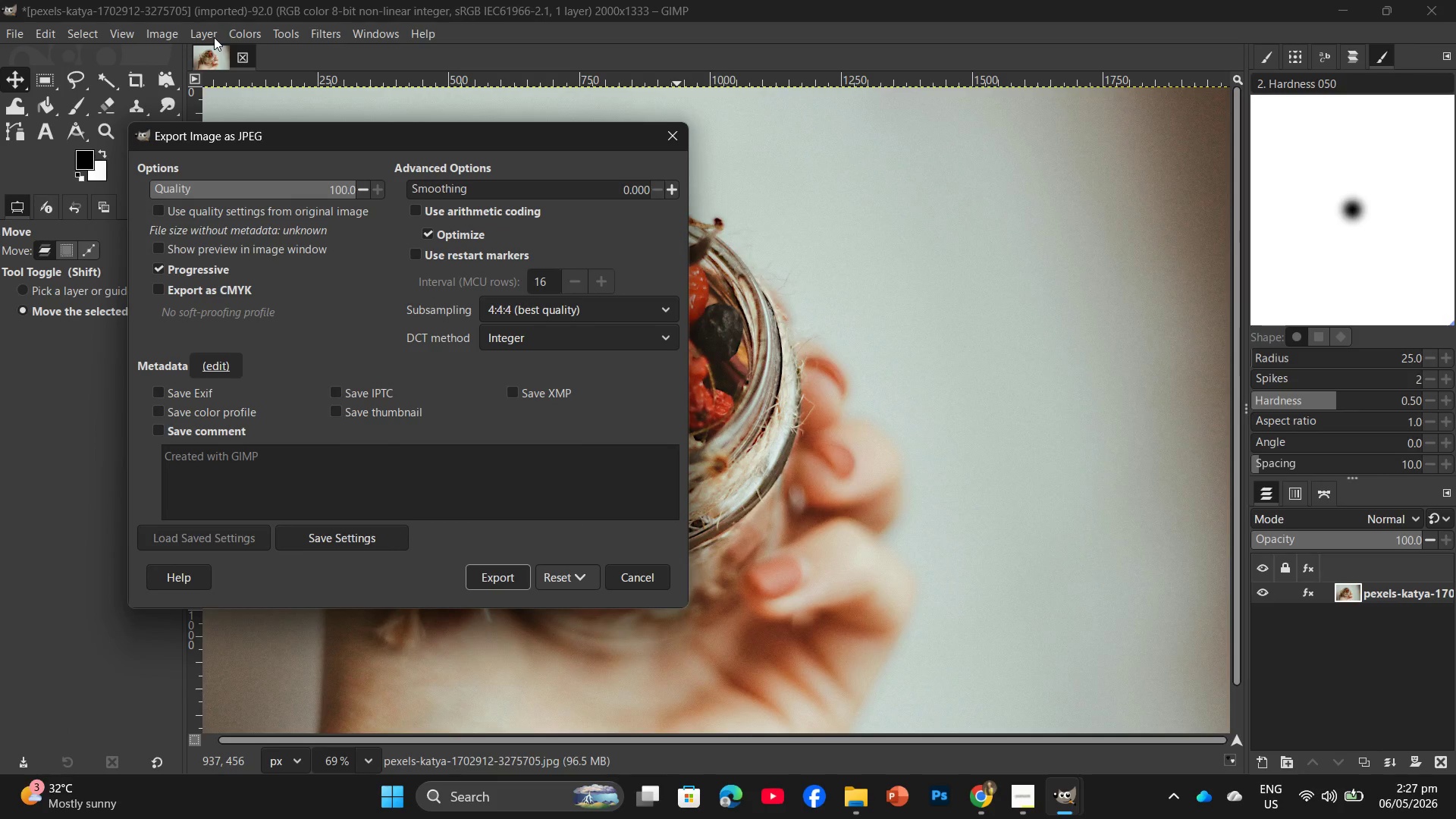 
left_click([497, 576])
 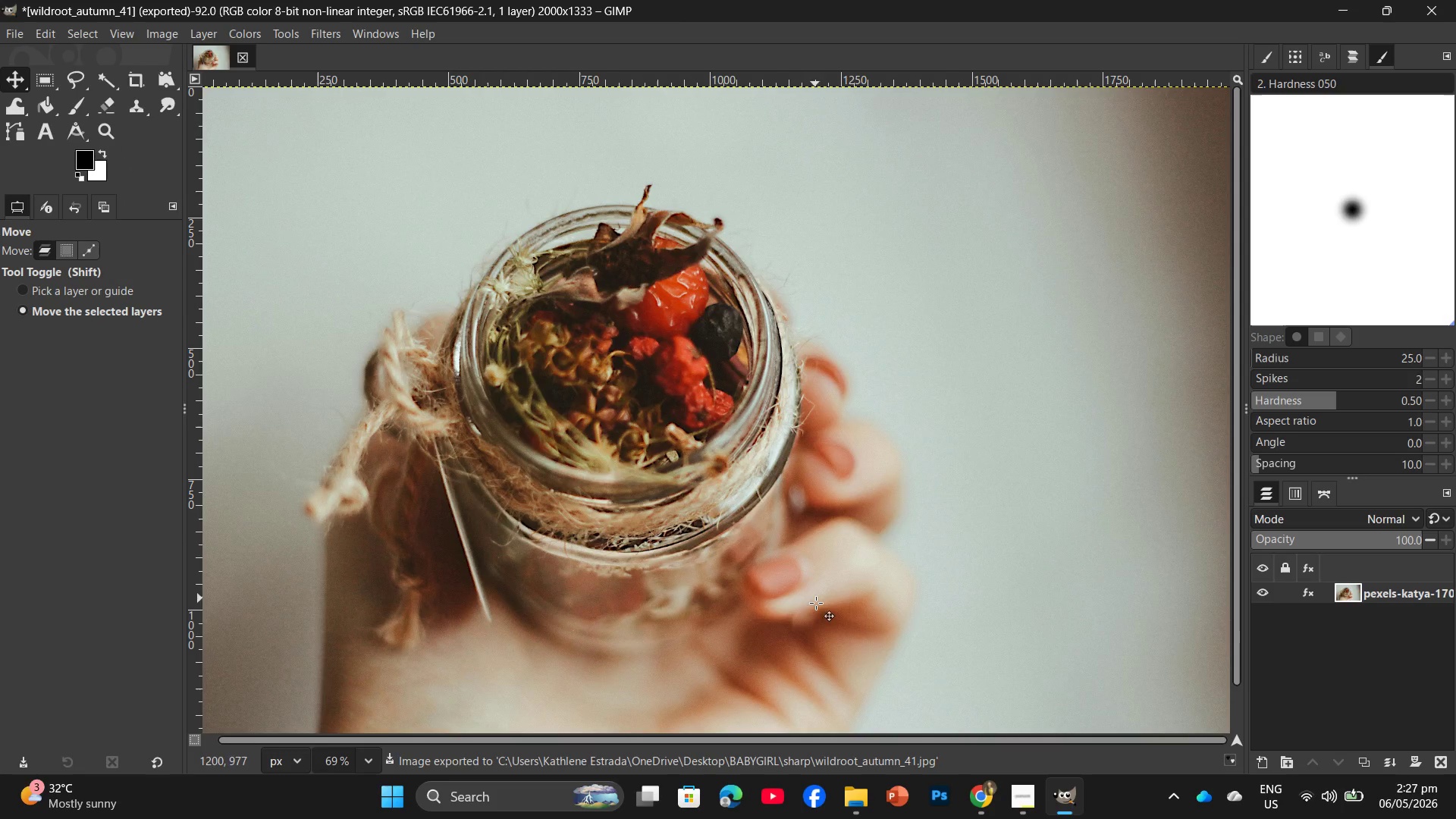 
wait(5.53)
 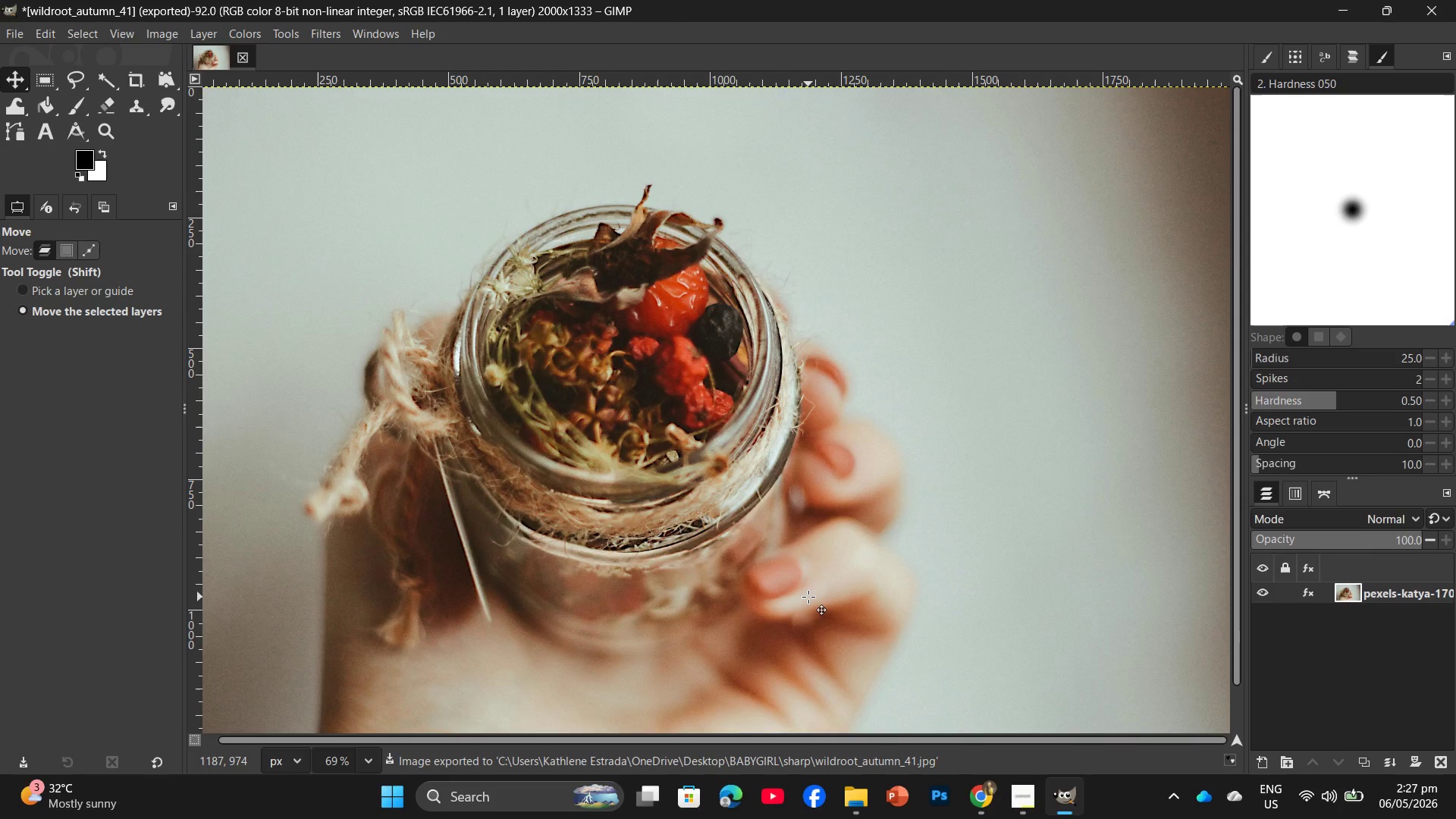 
left_click([858, 805])
 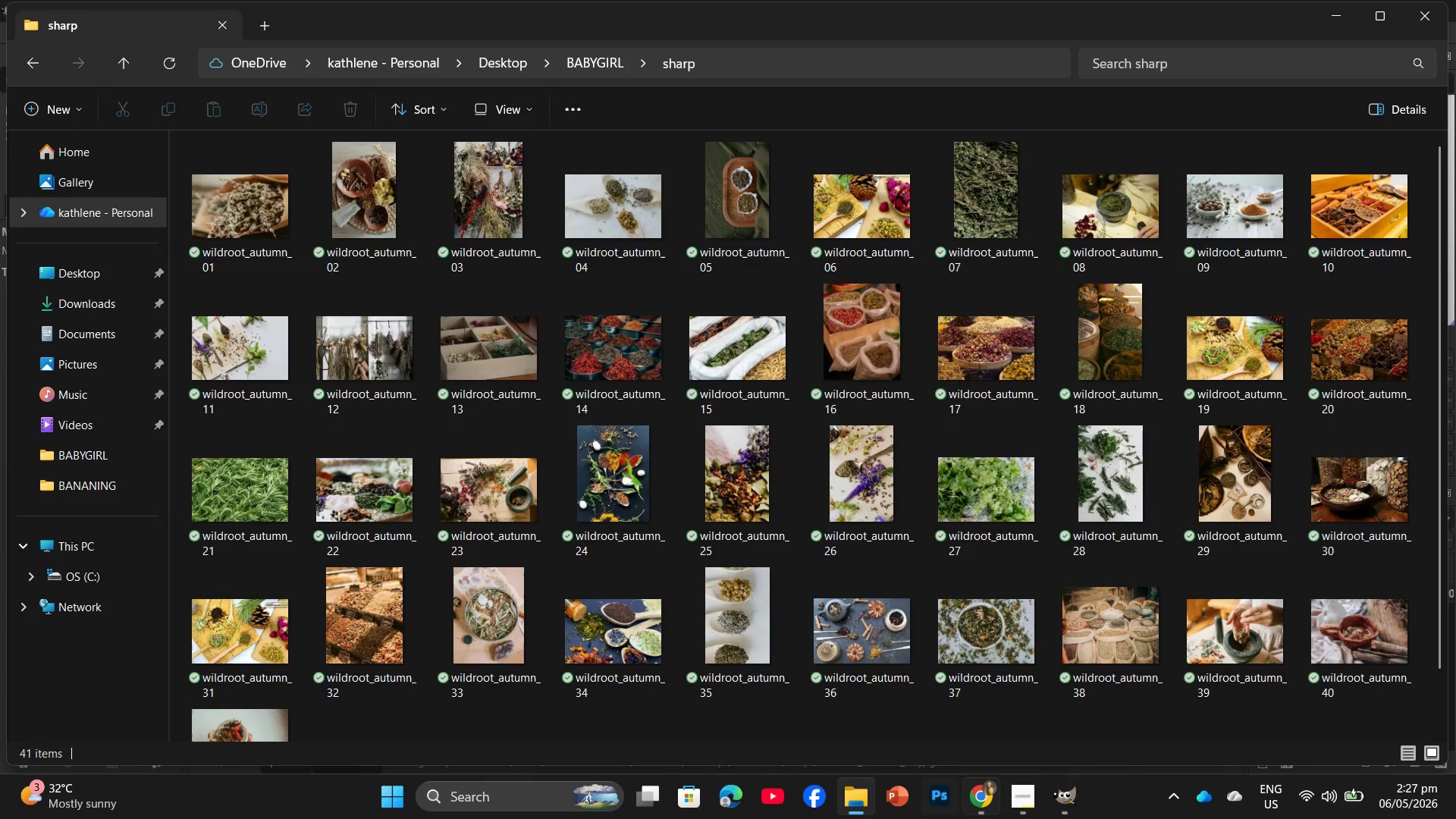 
left_click([1022, 811])